 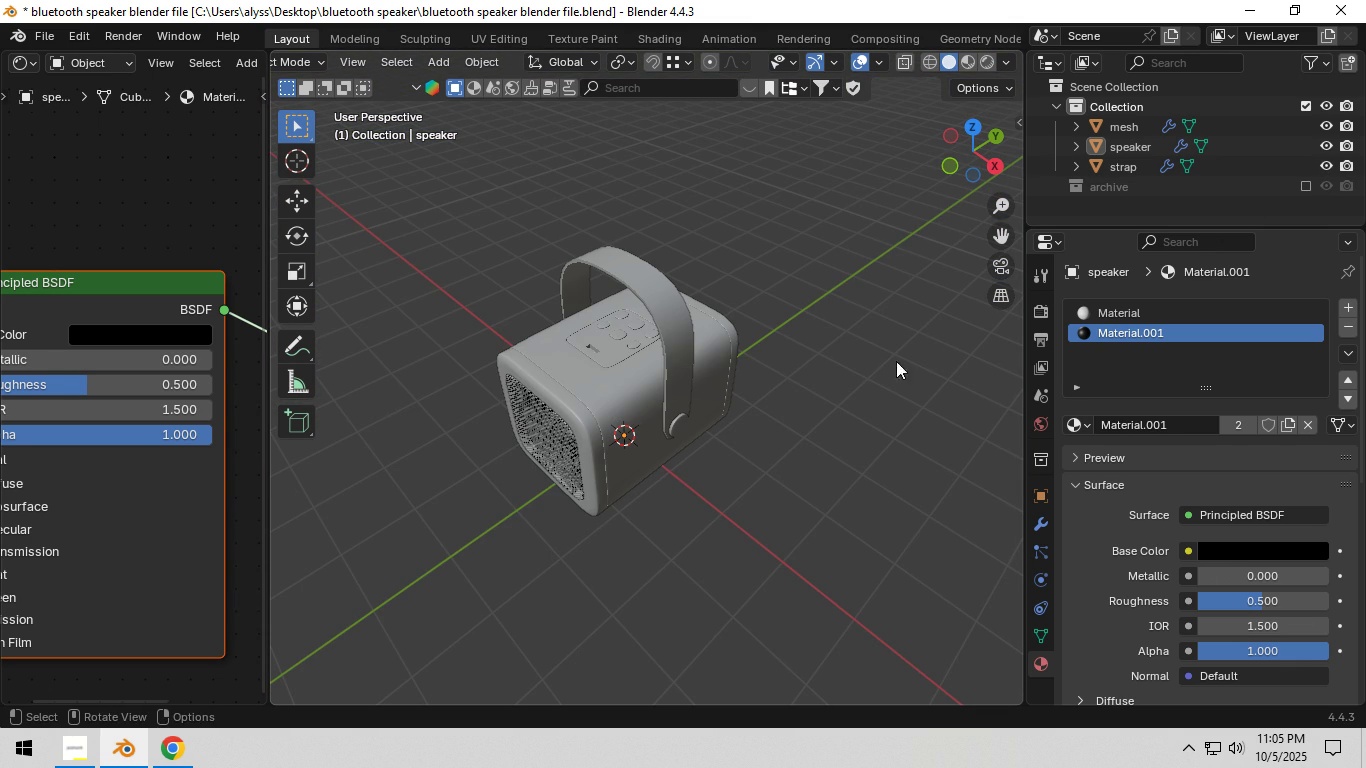 
left_click([870, 376])
 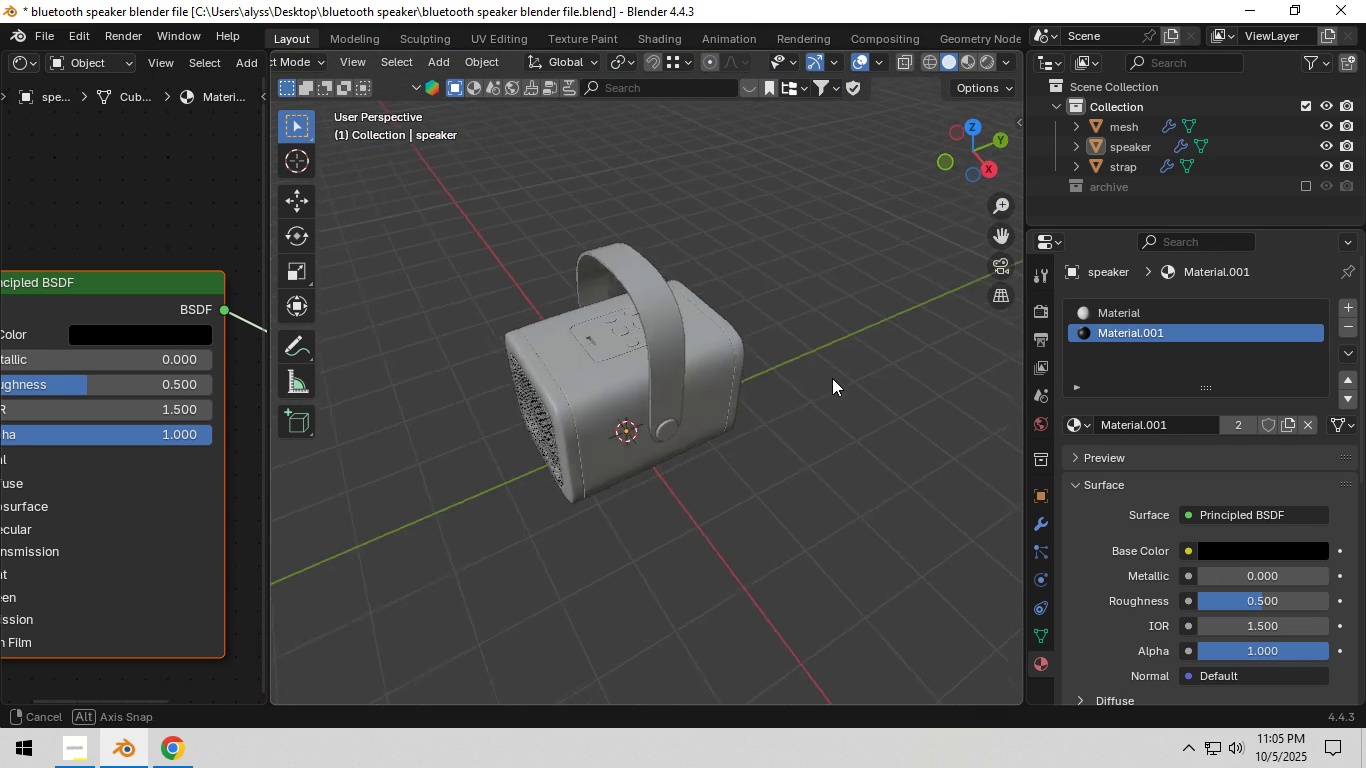 
scroll: coordinate [830, 379], scroll_direction: up, amount: 3.0
 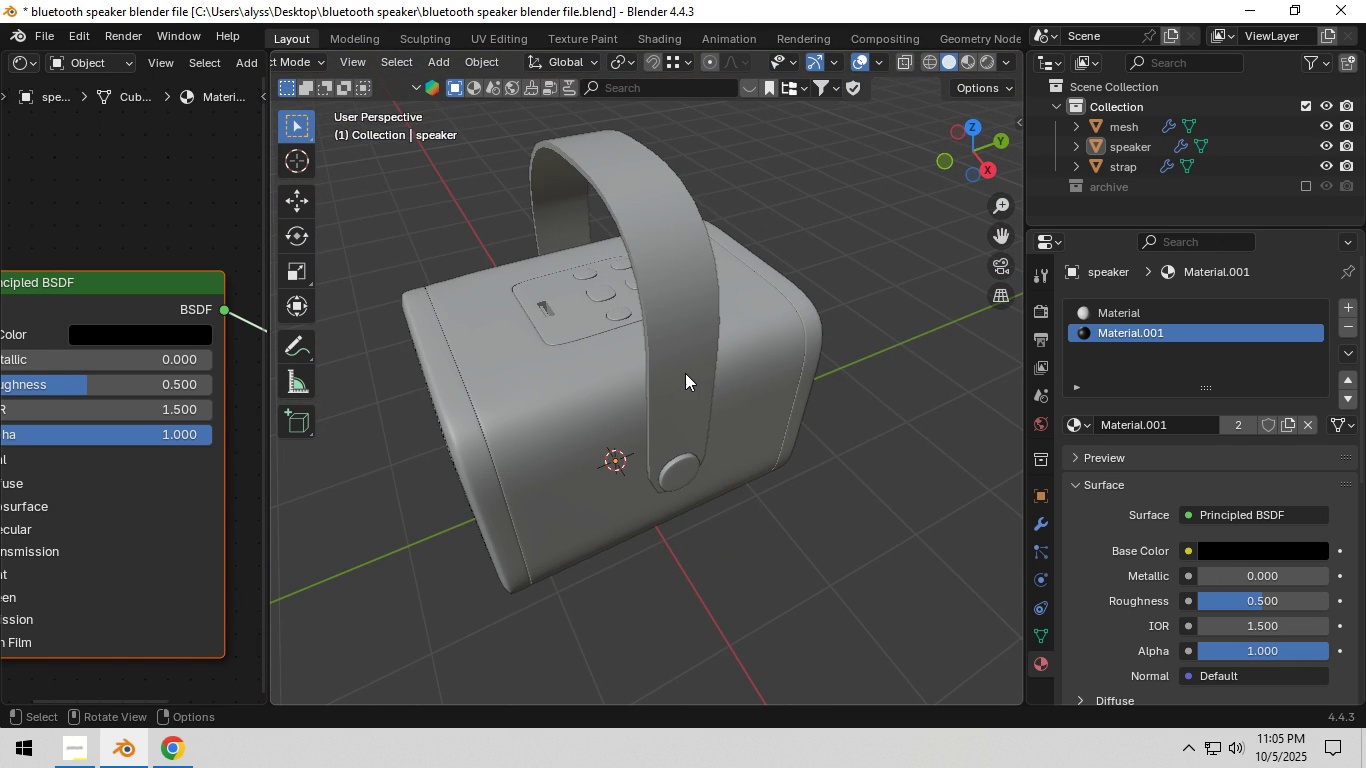 
left_click([684, 373])
 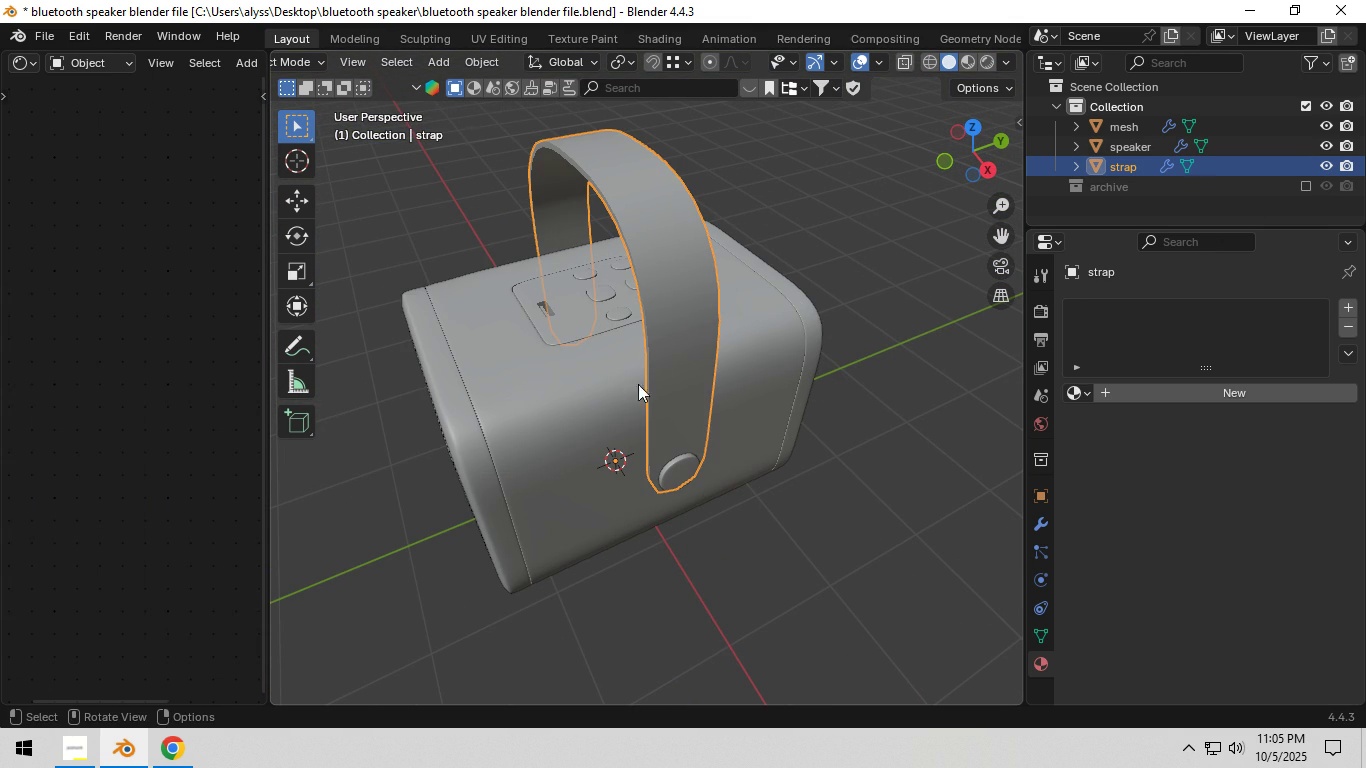 
scroll: coordinate [201, 415], scroll_direction: down, amount: 6.0
 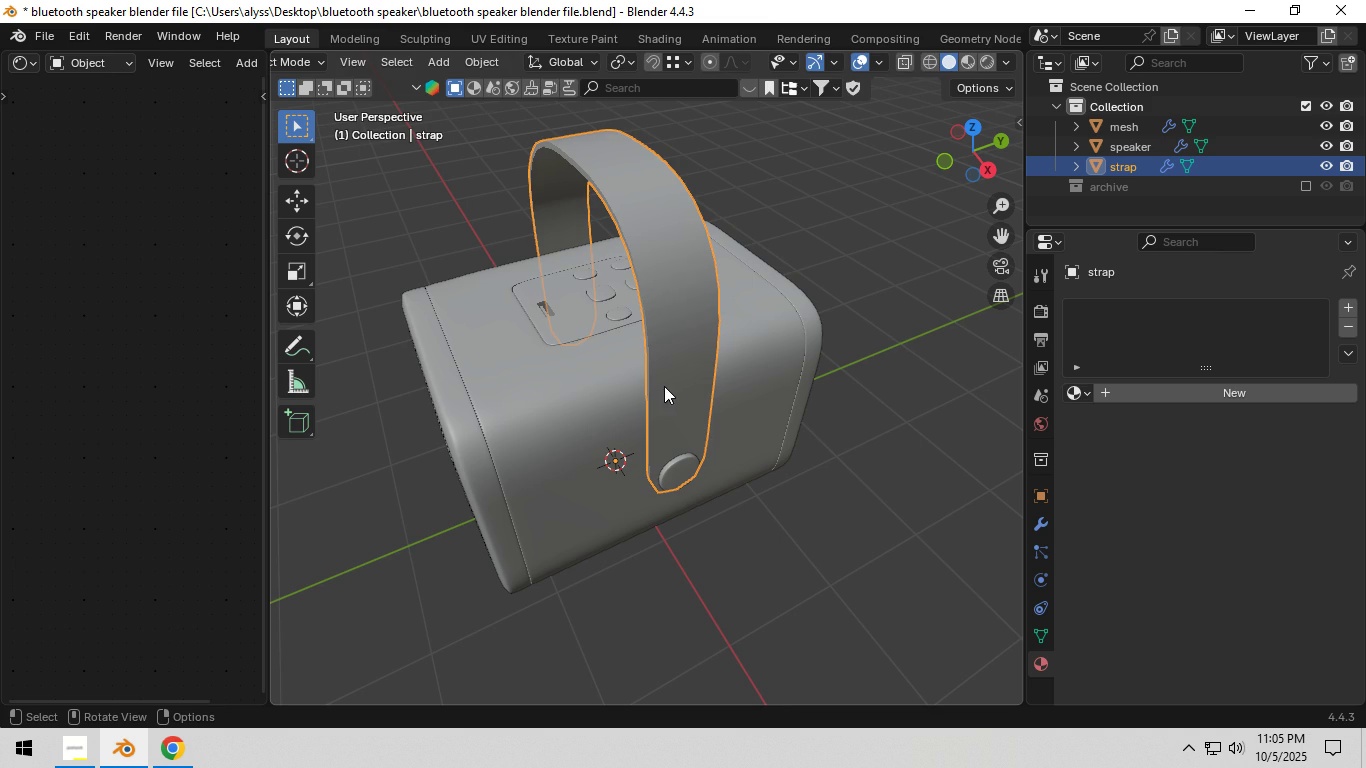 
key(Tab)
 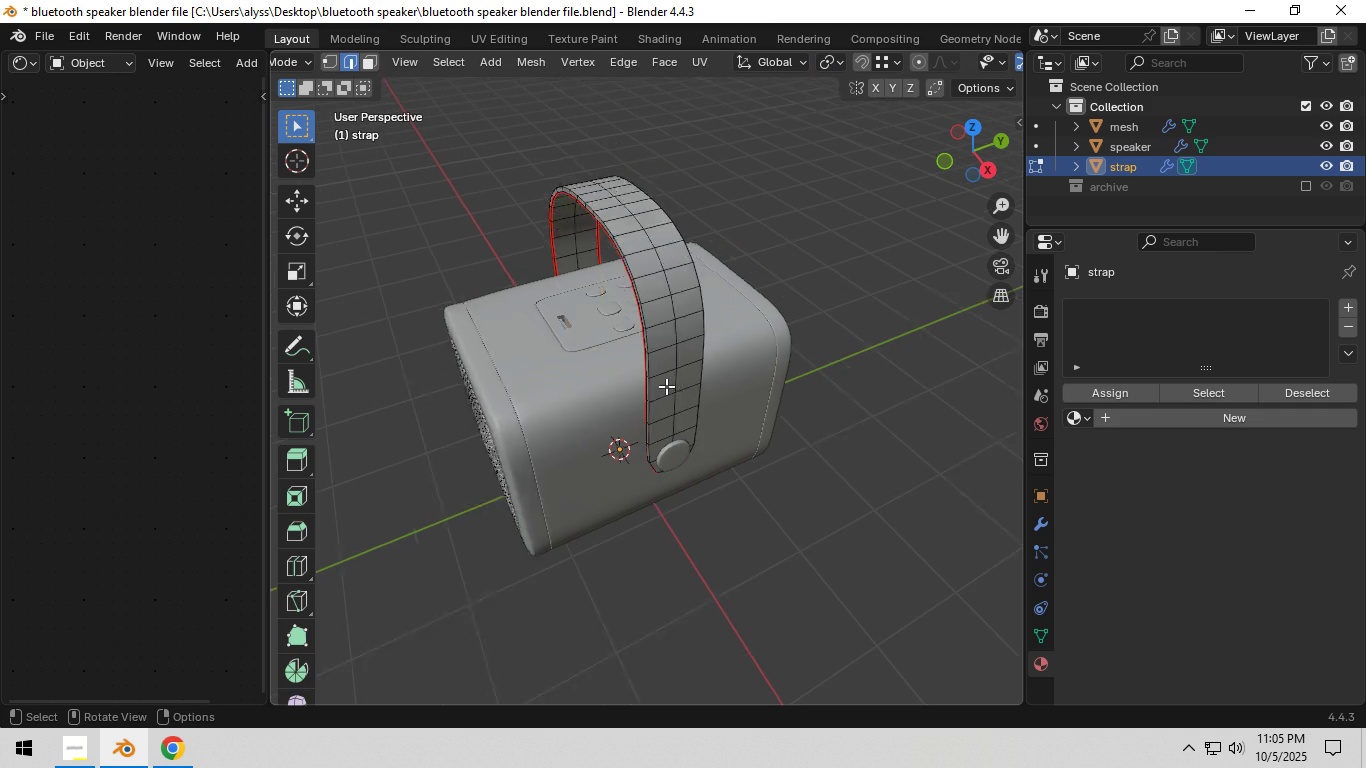 
scroll: coordinate [666, 386], scroll_direction: down, amount: 5.0
 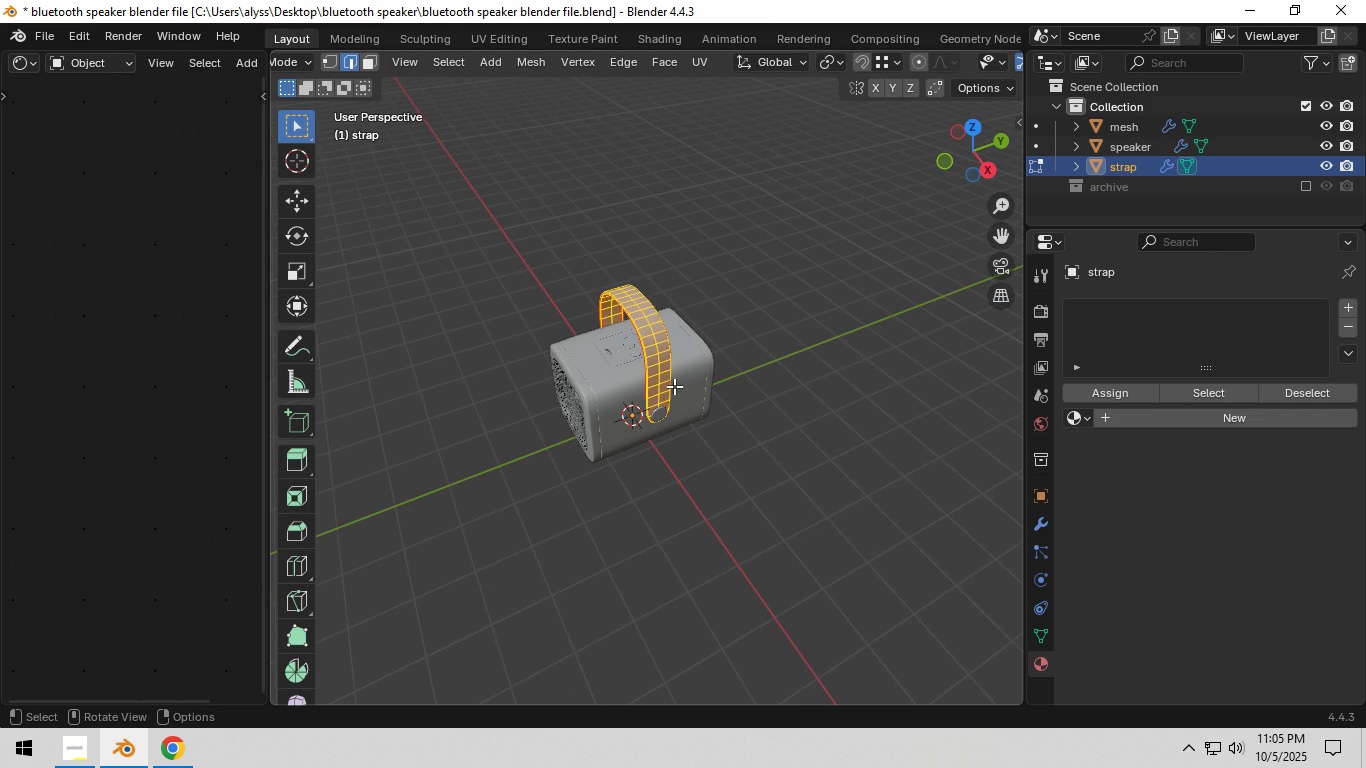 
key(A)
 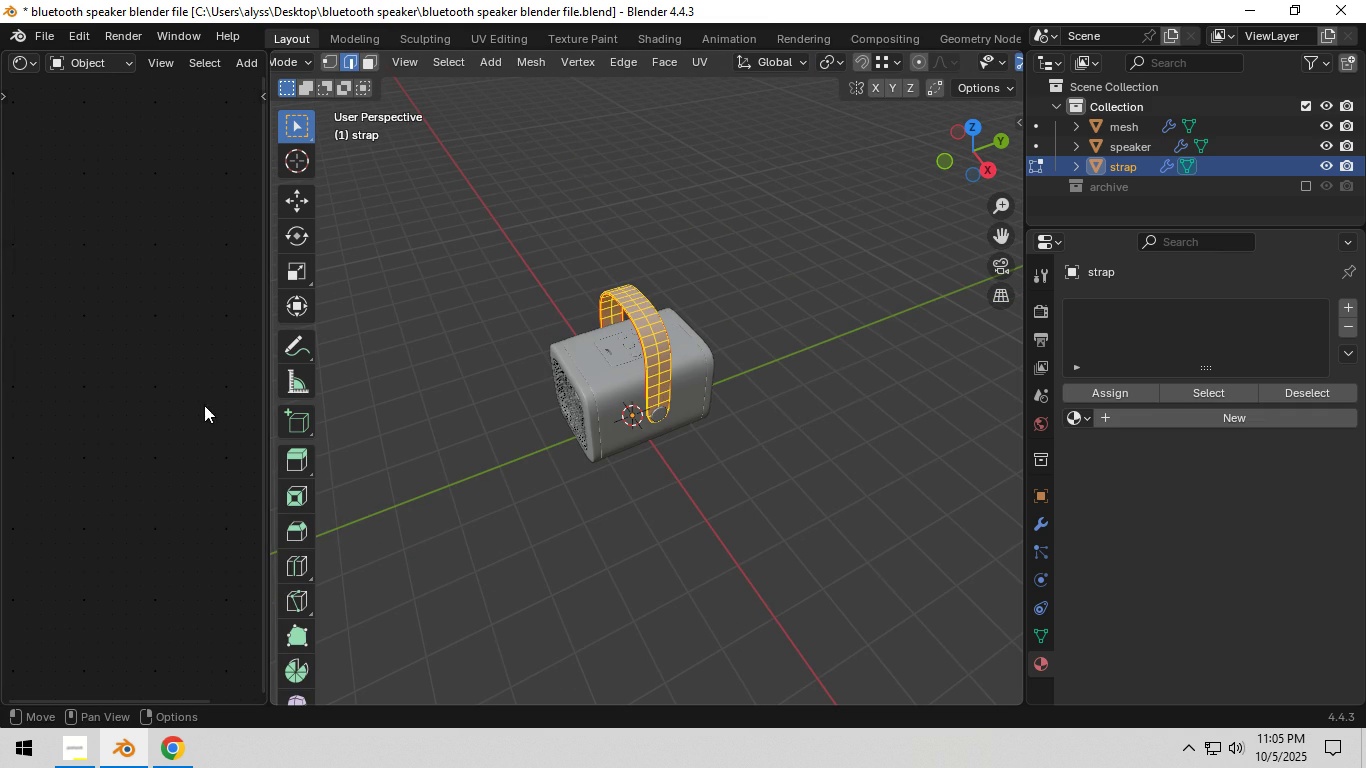 
scroll: coordinate [203, 405], scroll_direction: down, amount: 4.0